 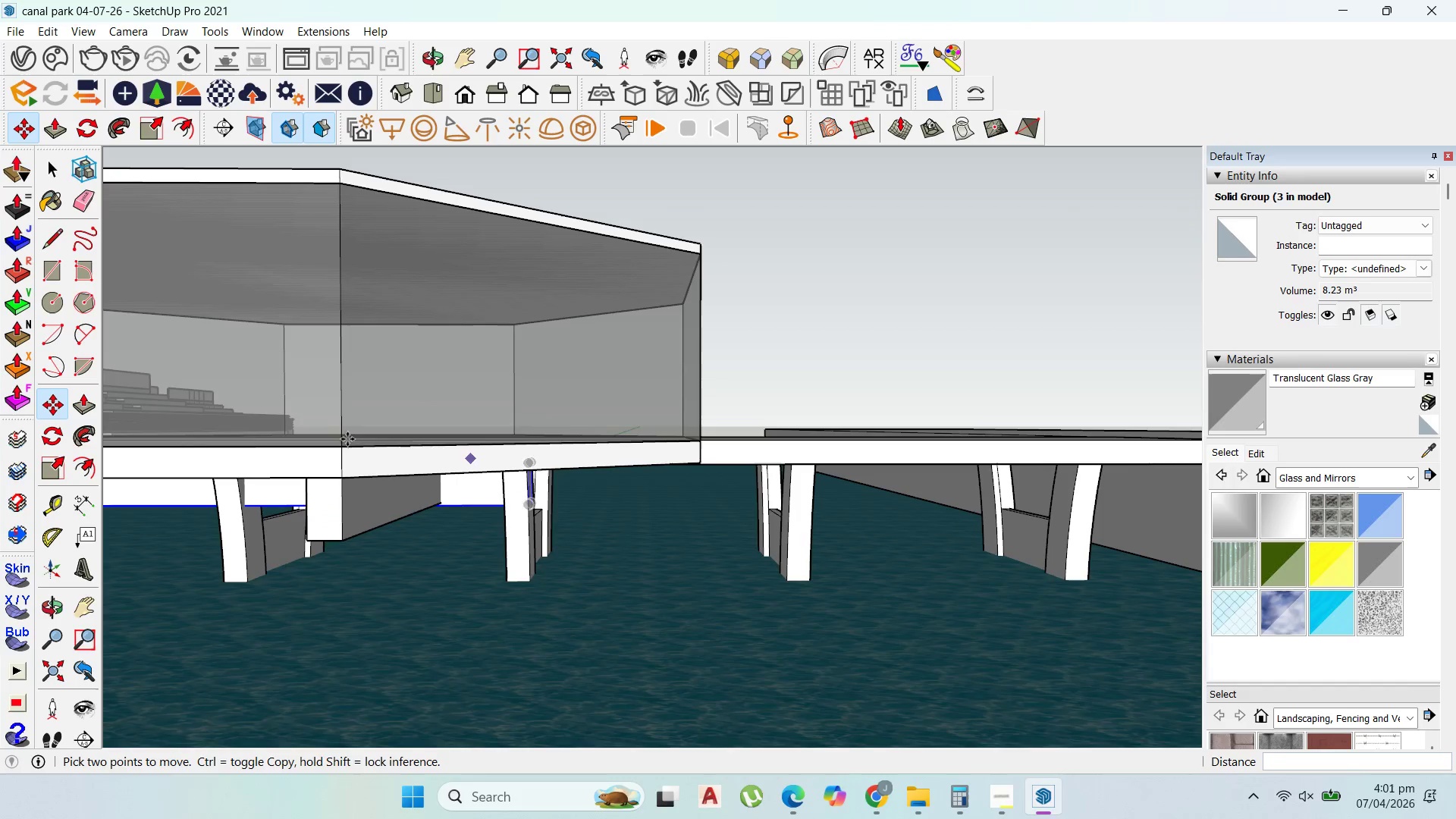 
left_click([54, 171])
 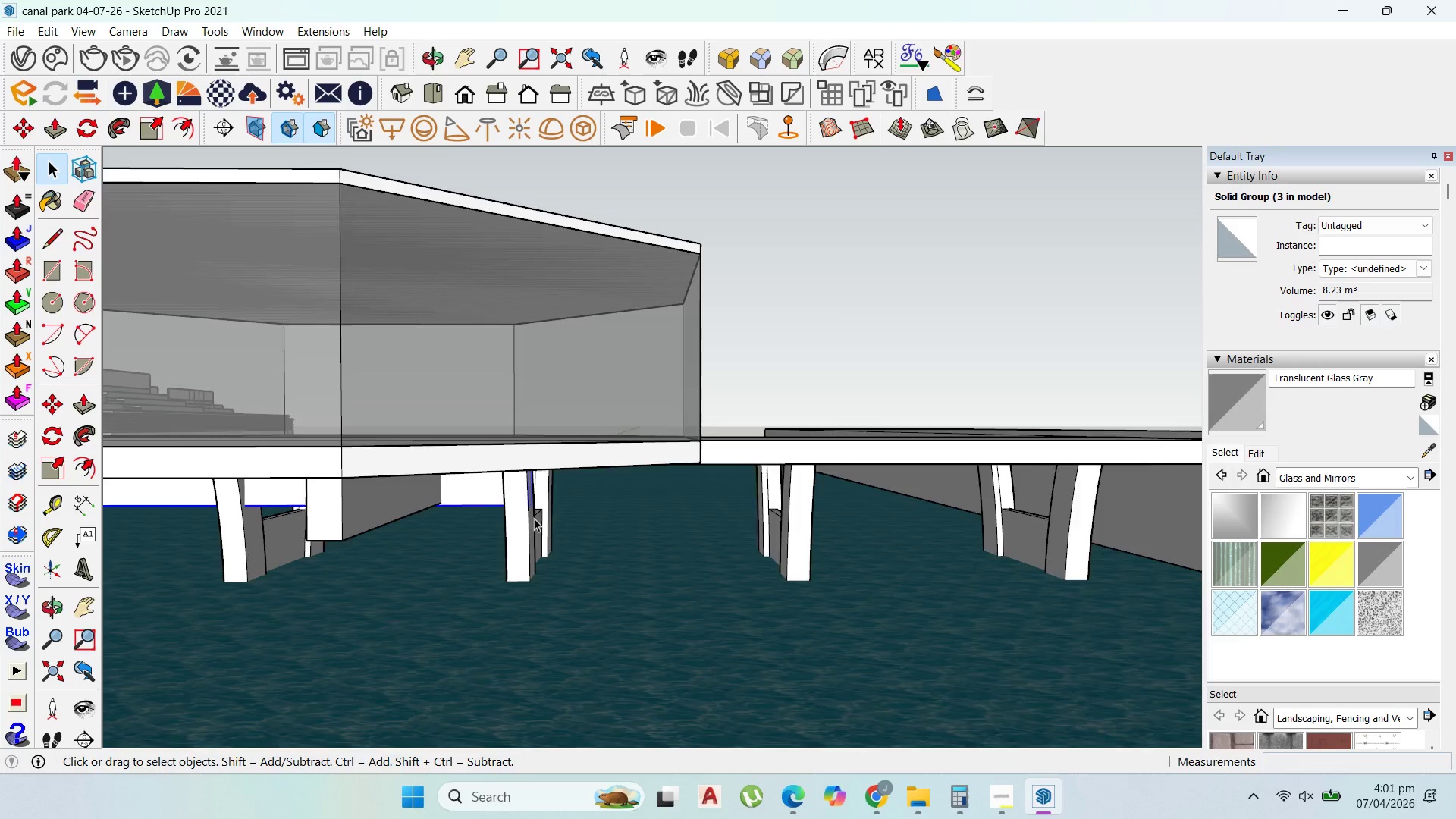 
scroll: coordinate [591, 535], scroll_direction: up, amount: 3.0
 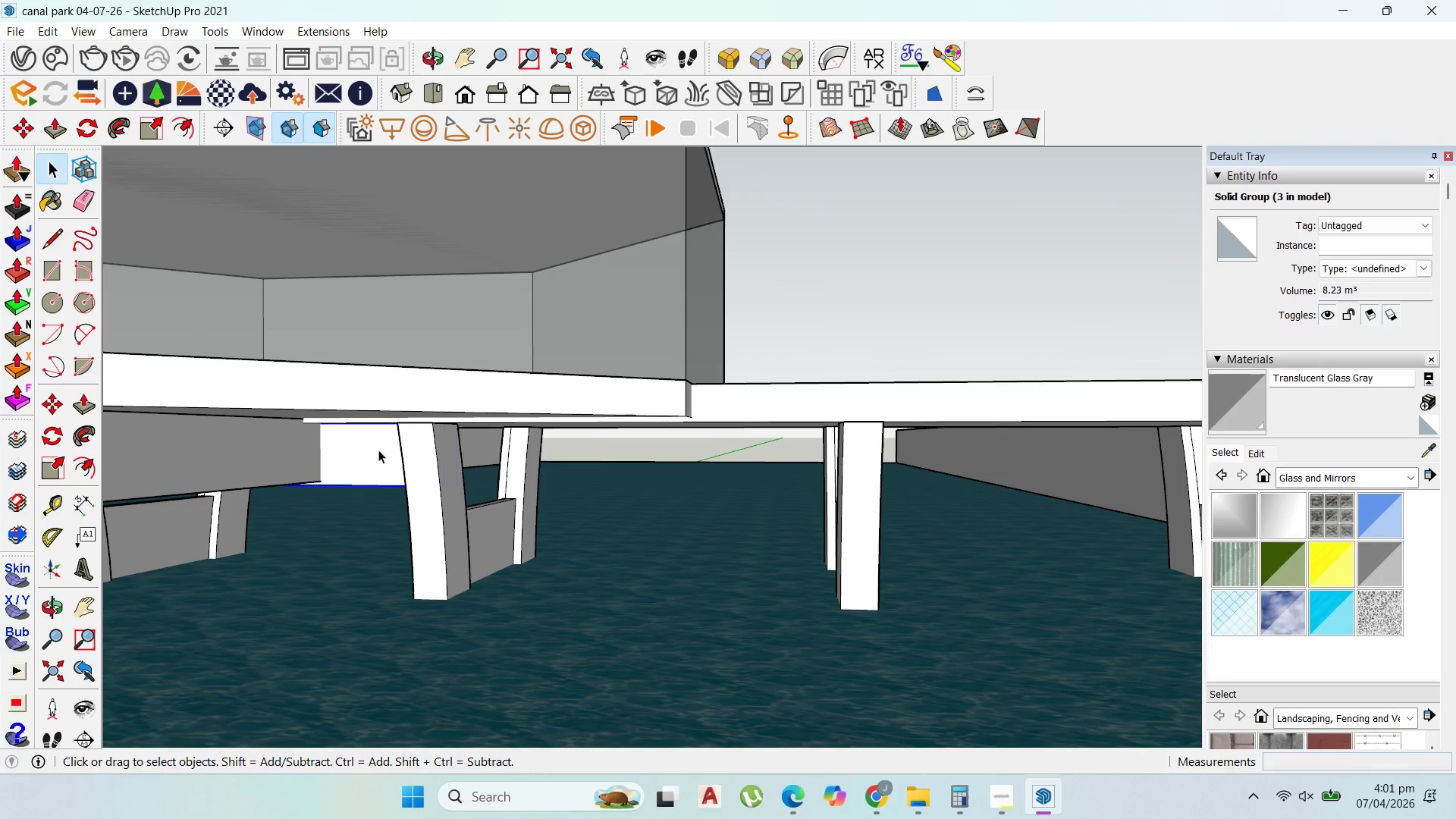 
double_click([378, 450])
 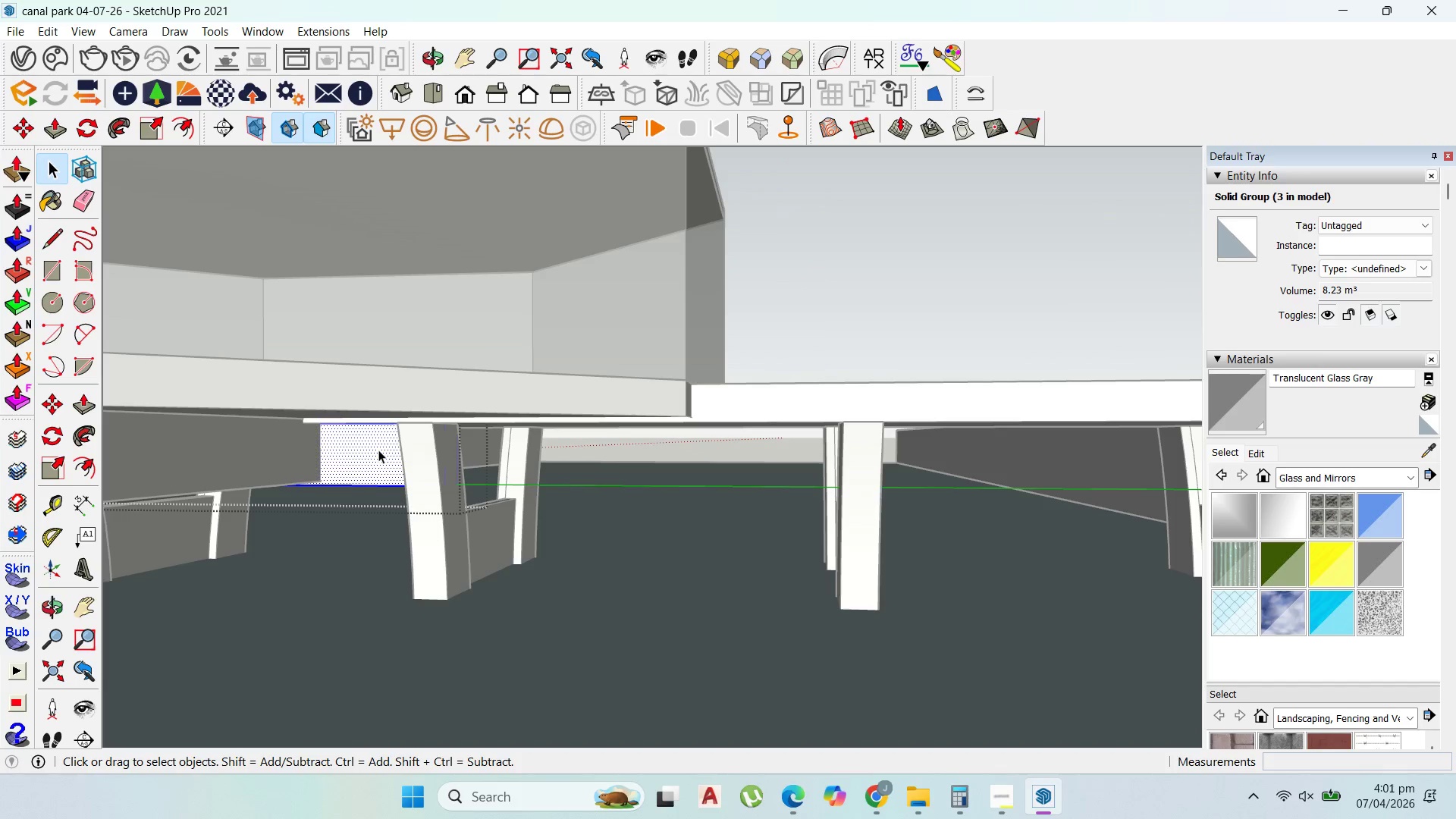 
triple_click([378, 450])
 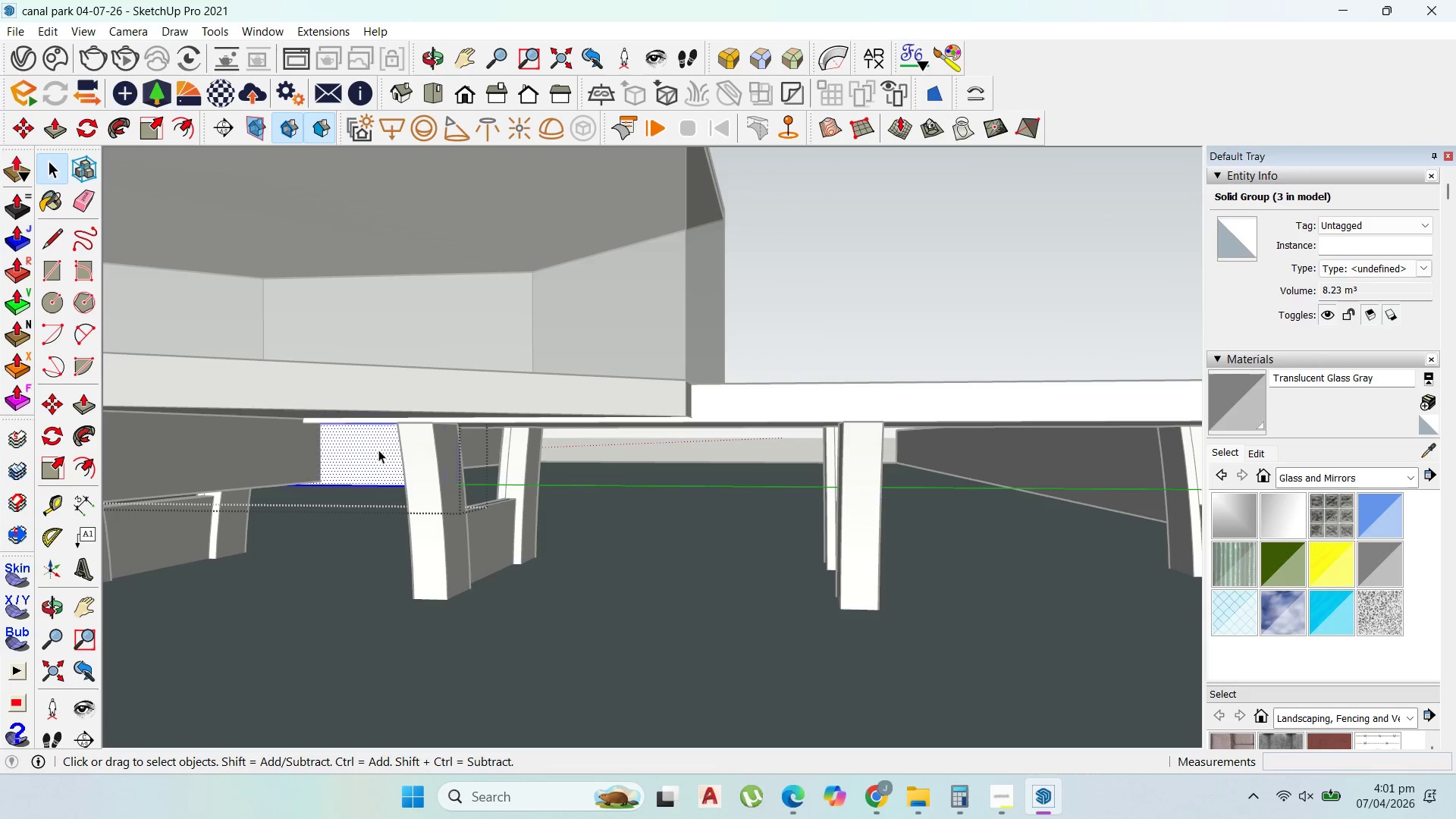 
triple_click([378, 450])
 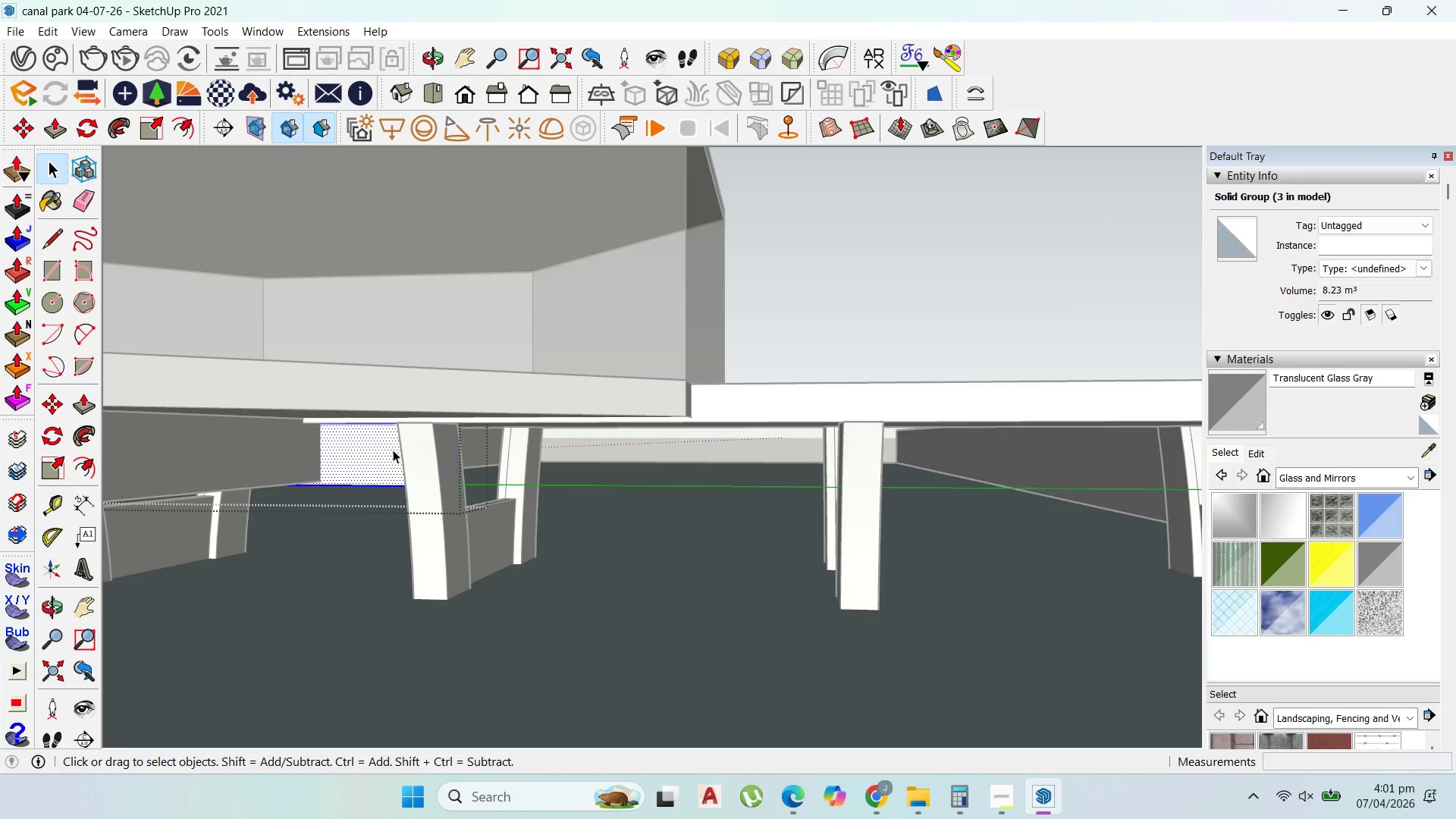 
scroll: coordinate [341, 486], scroll_direction: up, amount: 49.0
 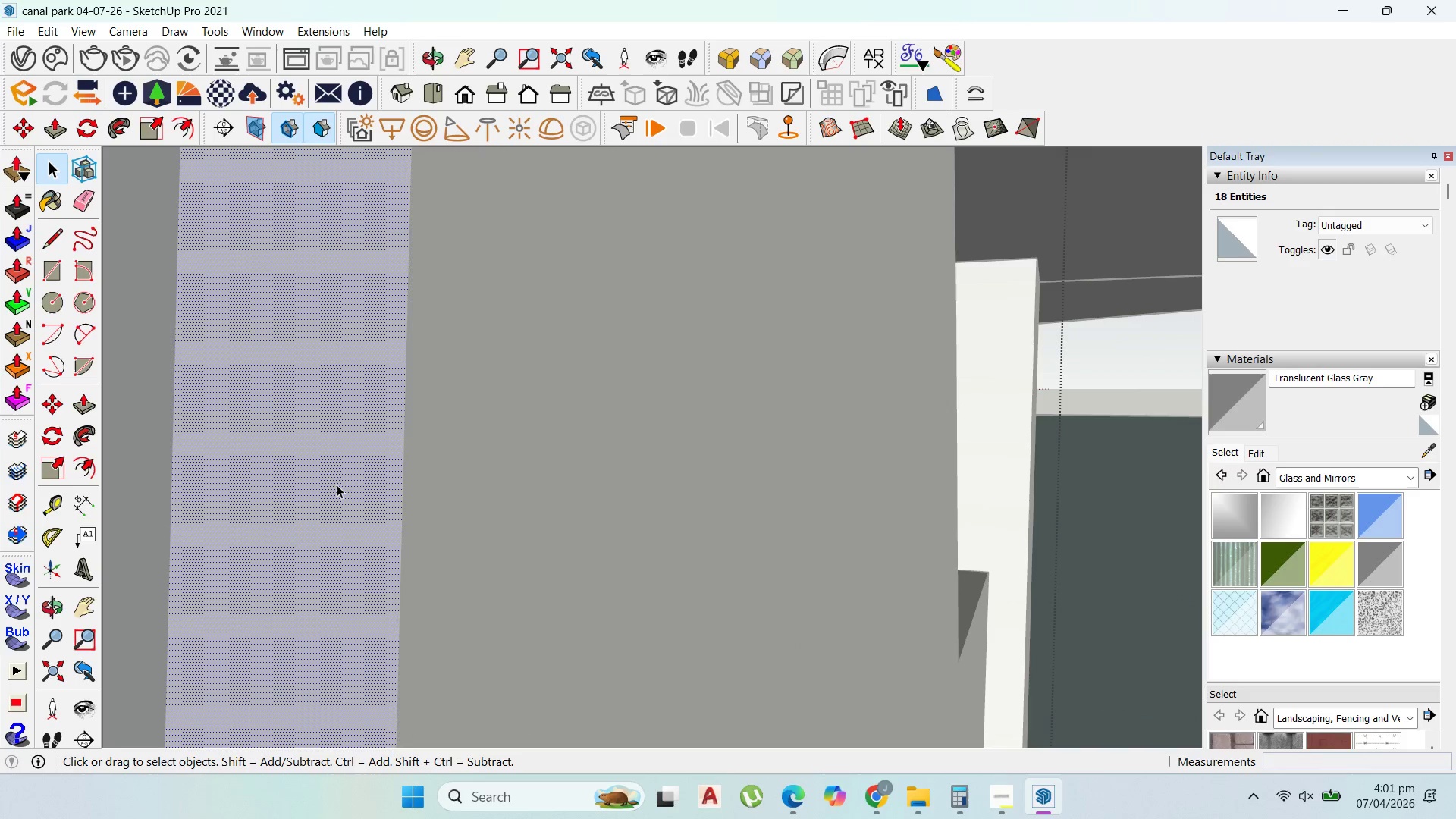 
key(P)
 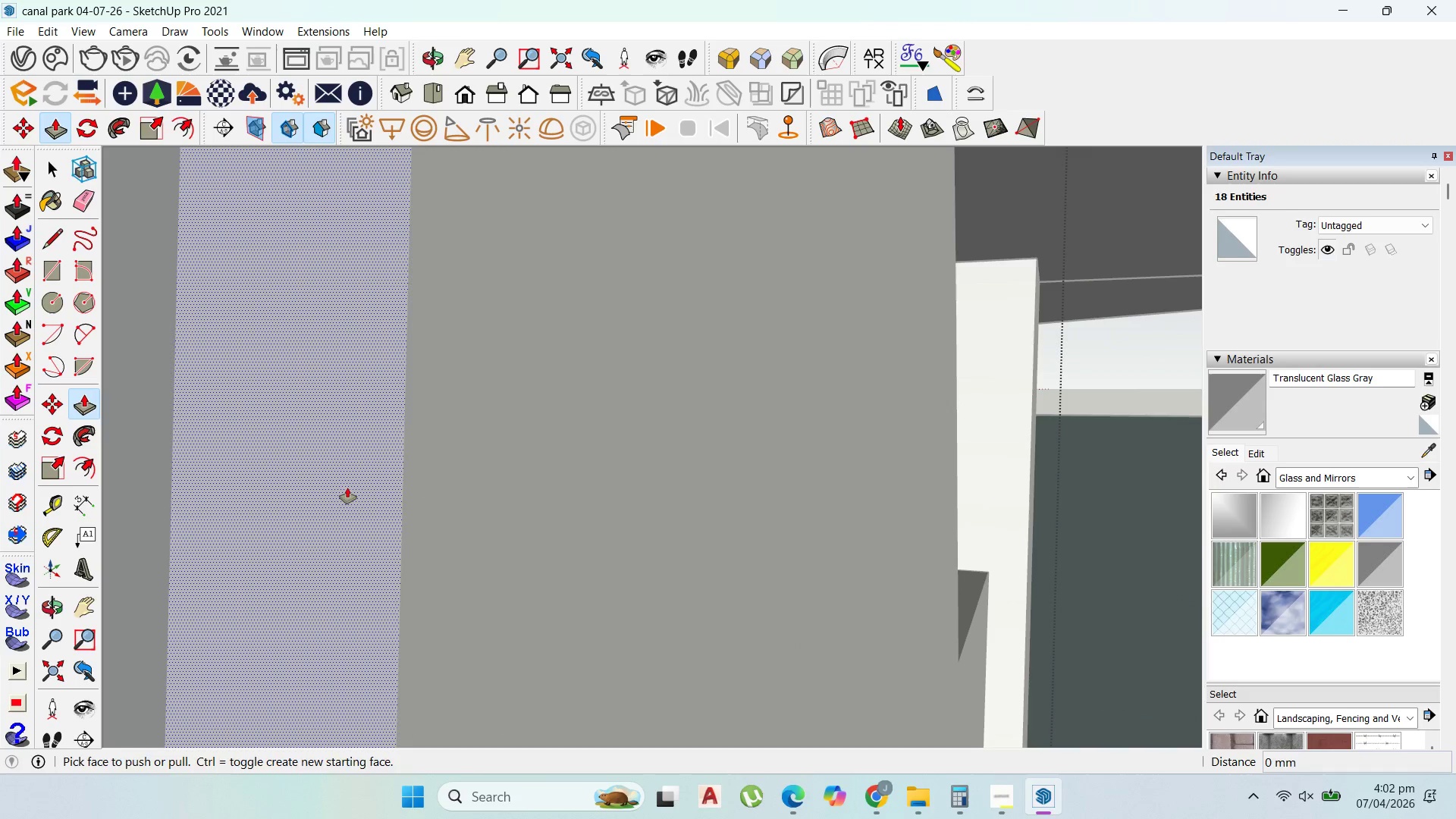 
left_click([348, 488])
 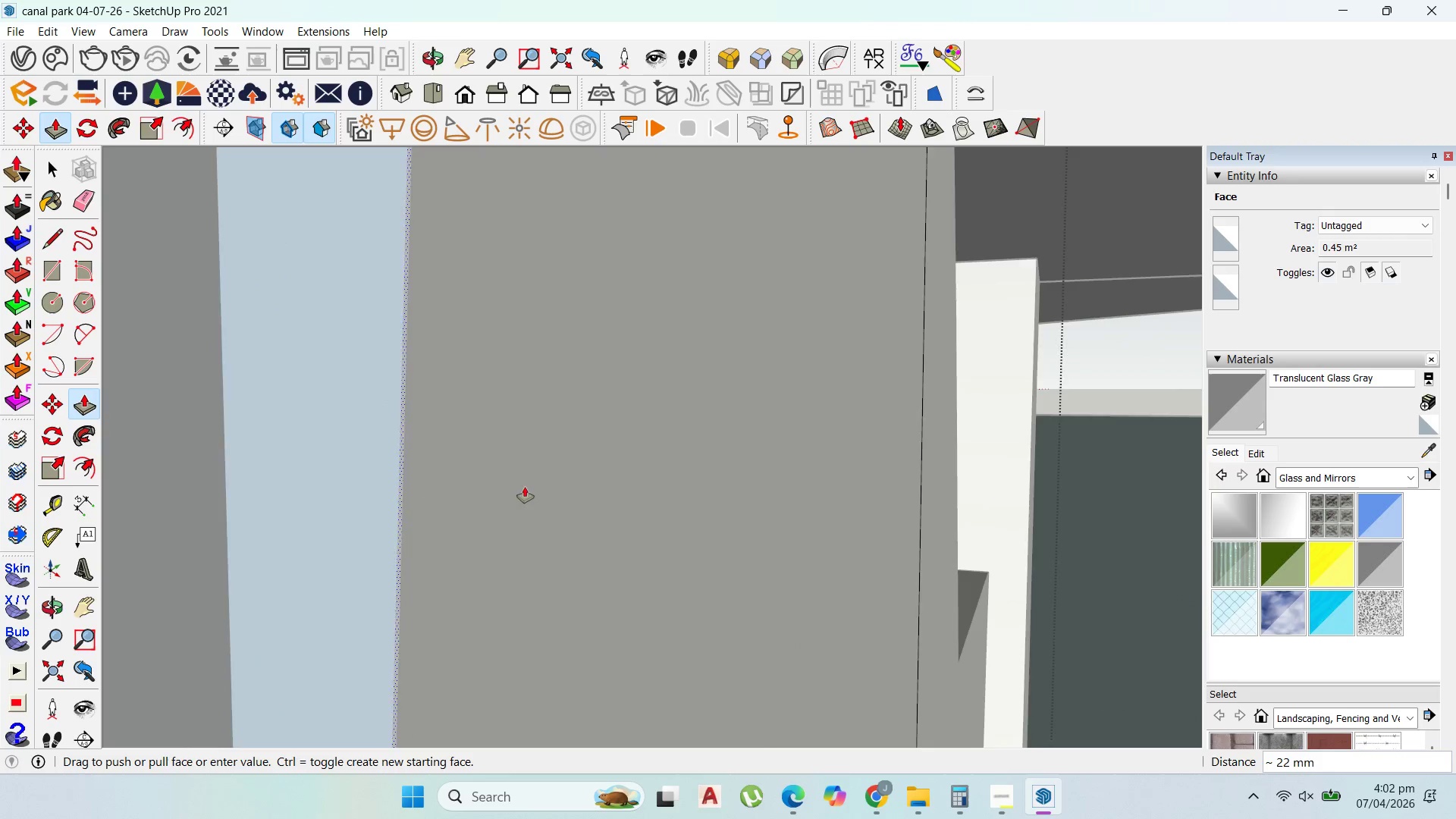 
scroll: coordinate [673, 453], scroll_direction: down, amount: 58.0
 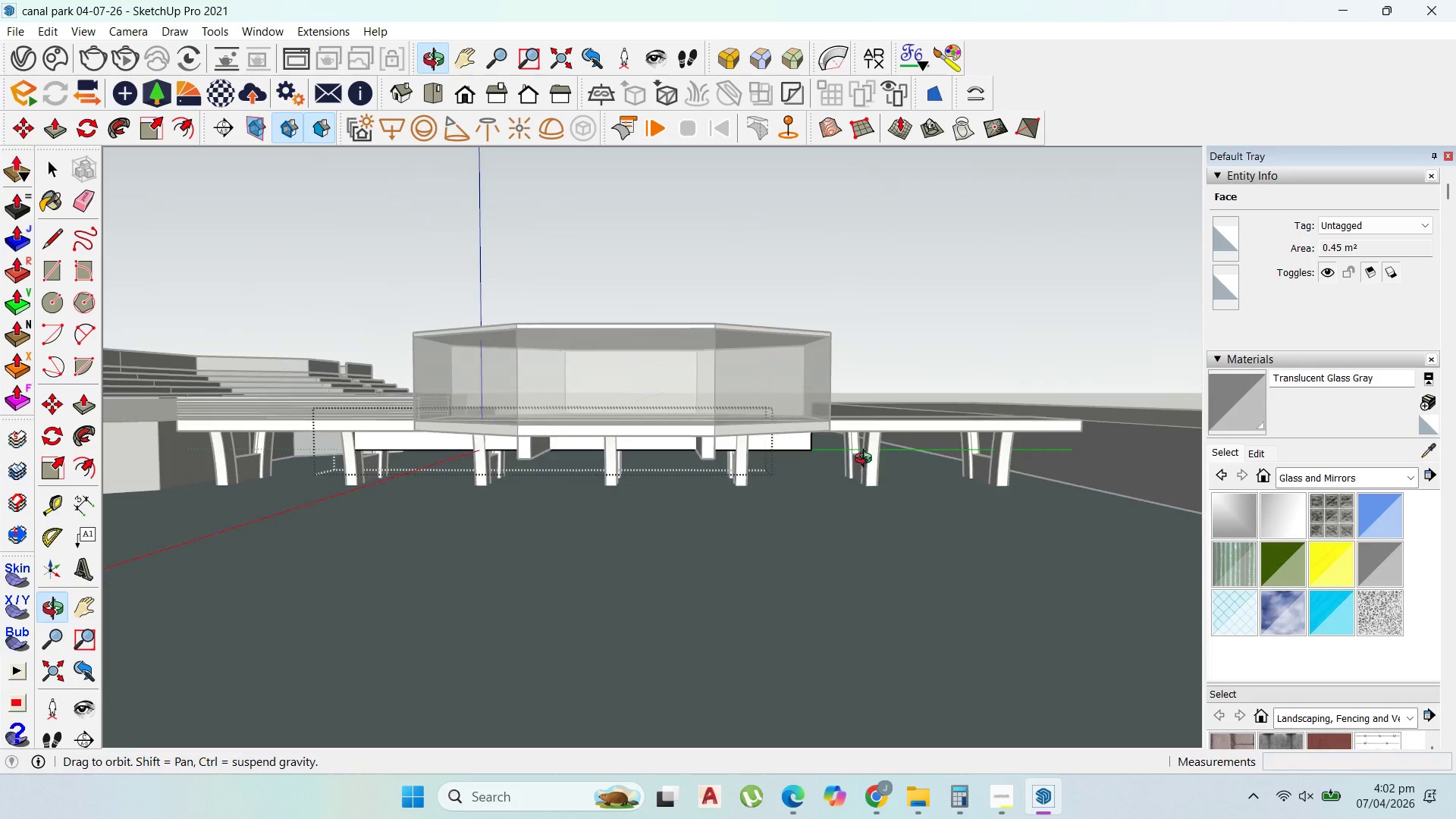 
scroll: coordinate [297, 438], scroll_direction: up, amount: 6.0
 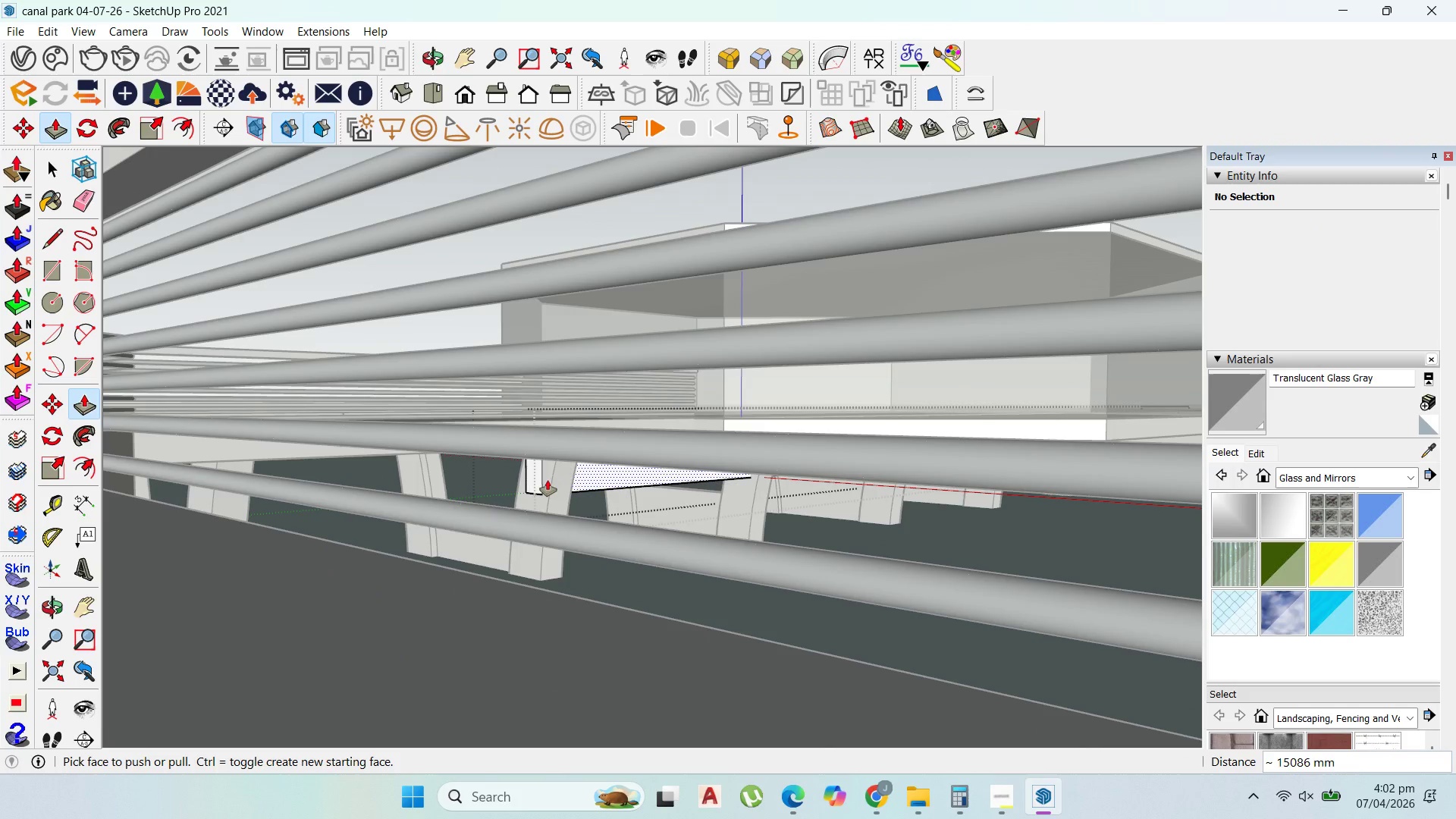 
left_click([538, 480])
 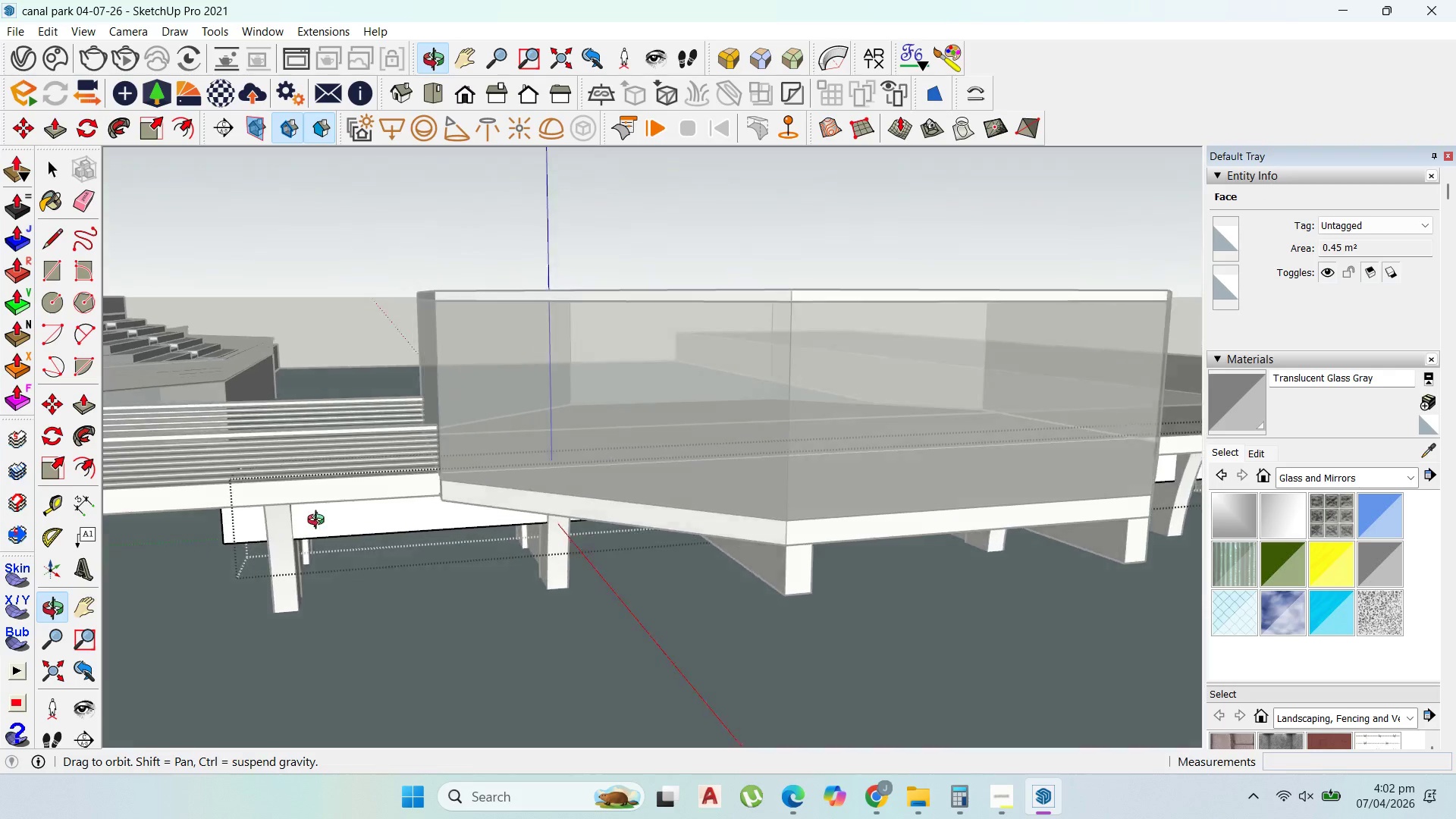 
scroll: coordinate [264, 536], scroll_direction: down, amount: 6.0
 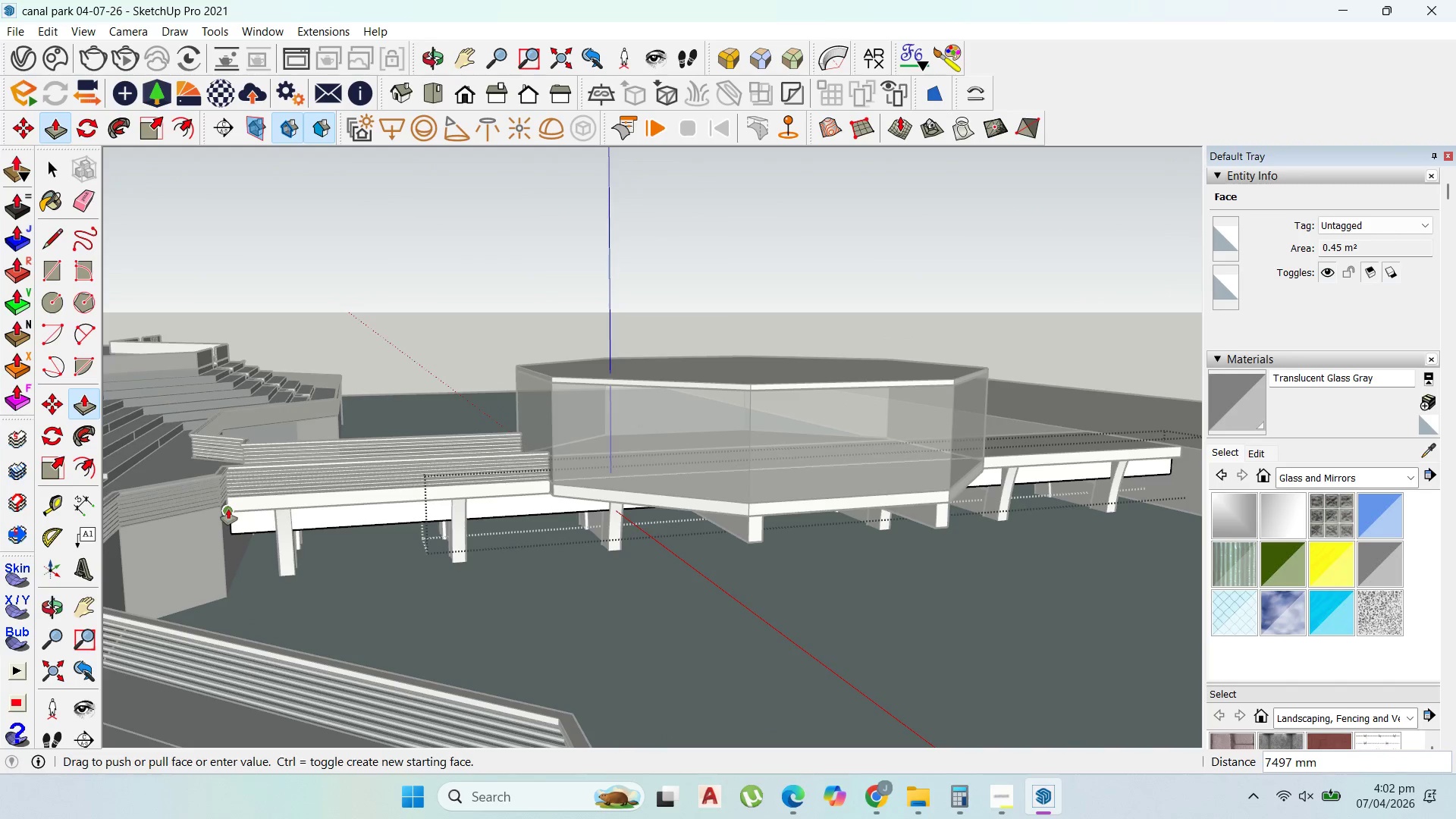 
scroll: coordinate [408, 522], scroll_direction: up, amount: 1.0
 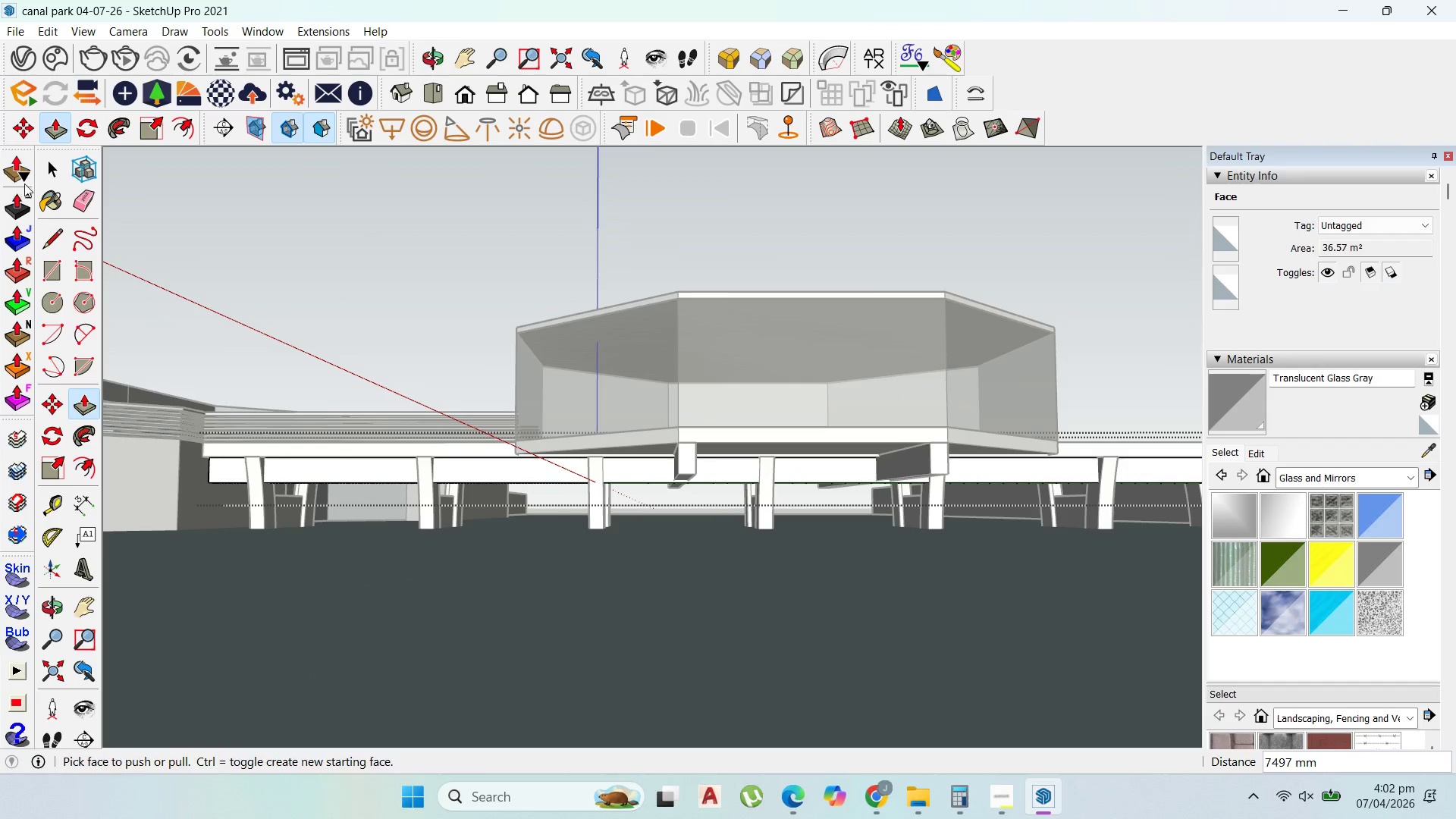 
key(Escape)
 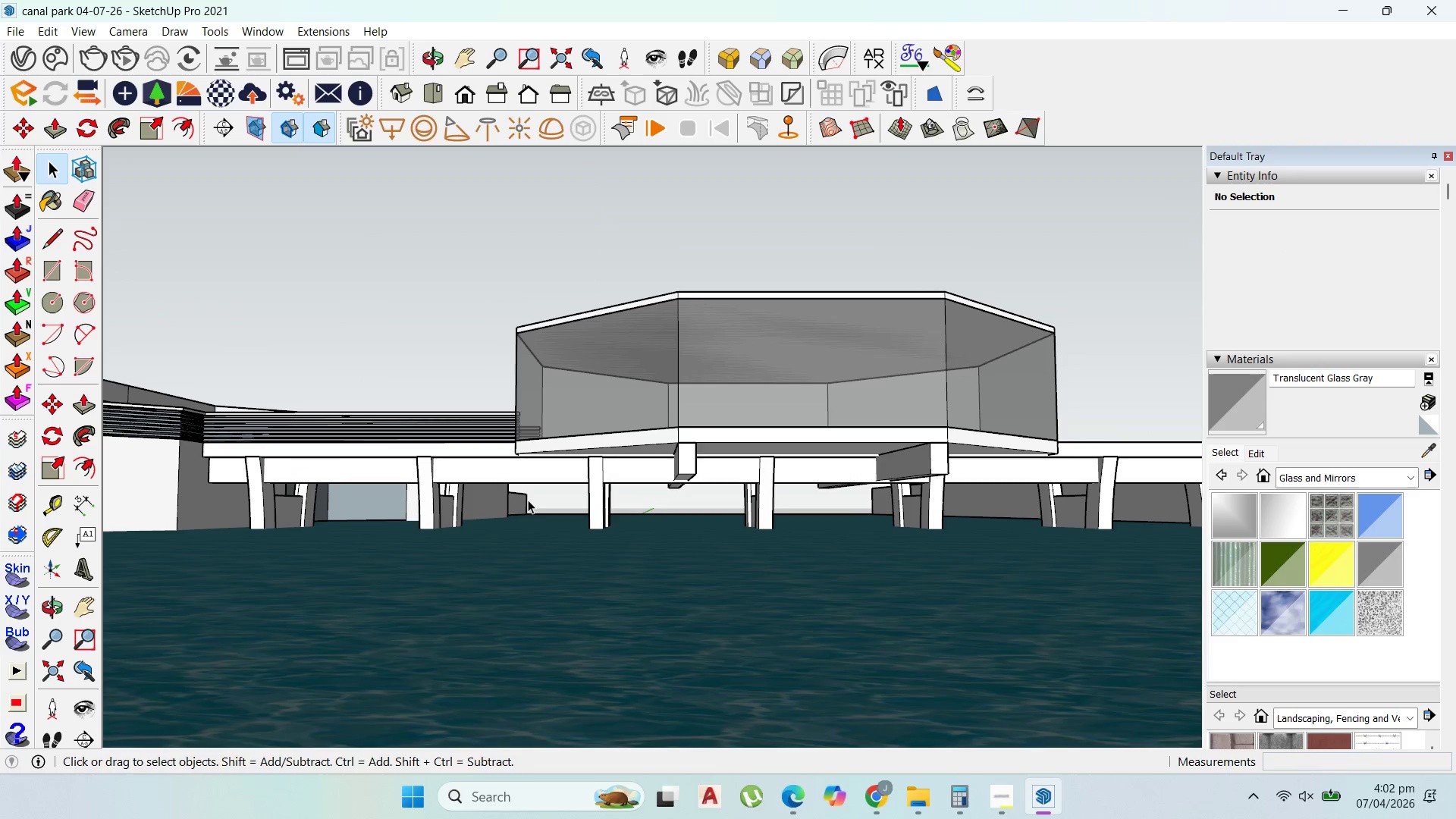 
key(Escape)
 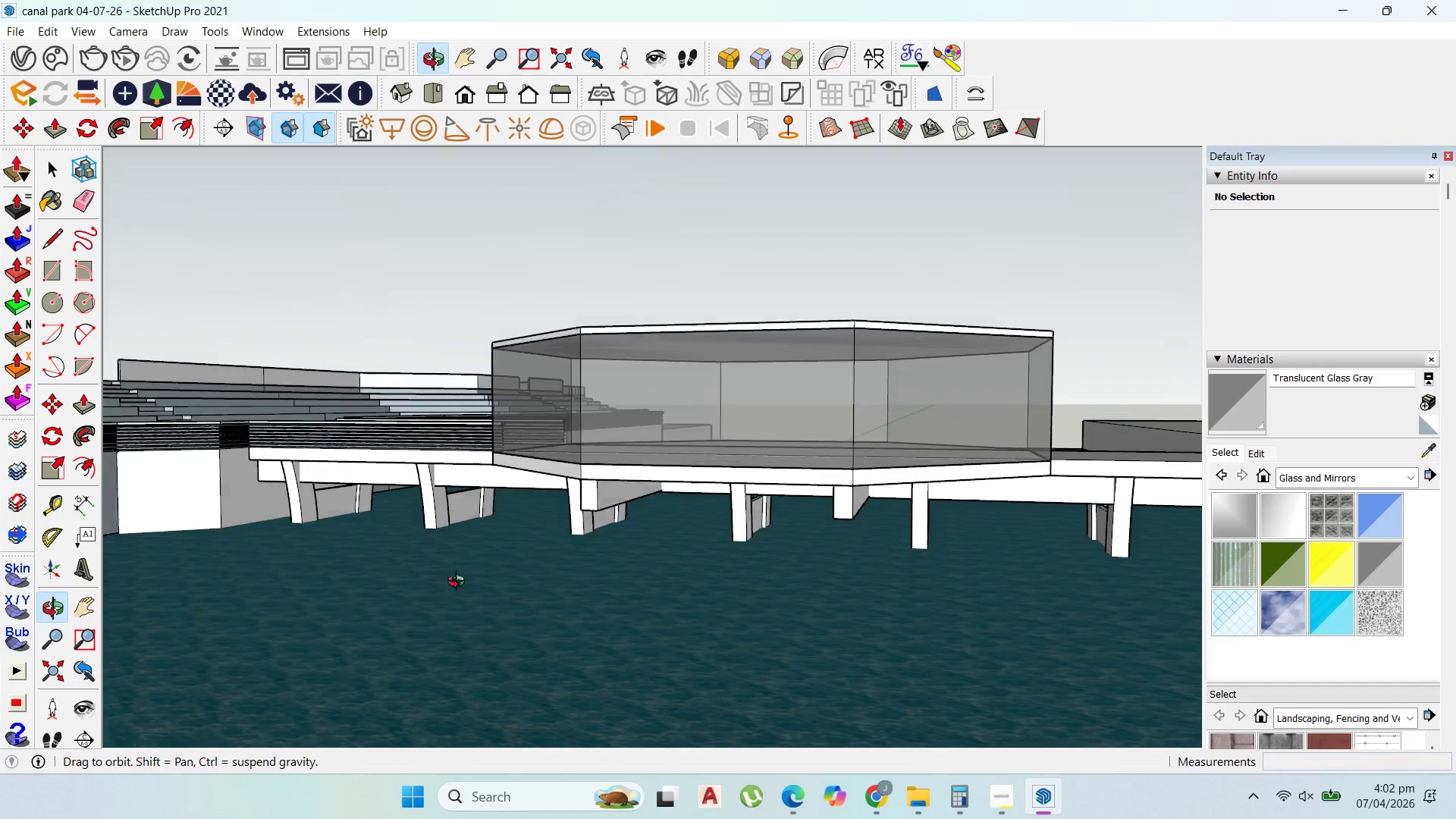 
scroll: coordinate [780, 557], scroll_direction: down, amount: 8.0
 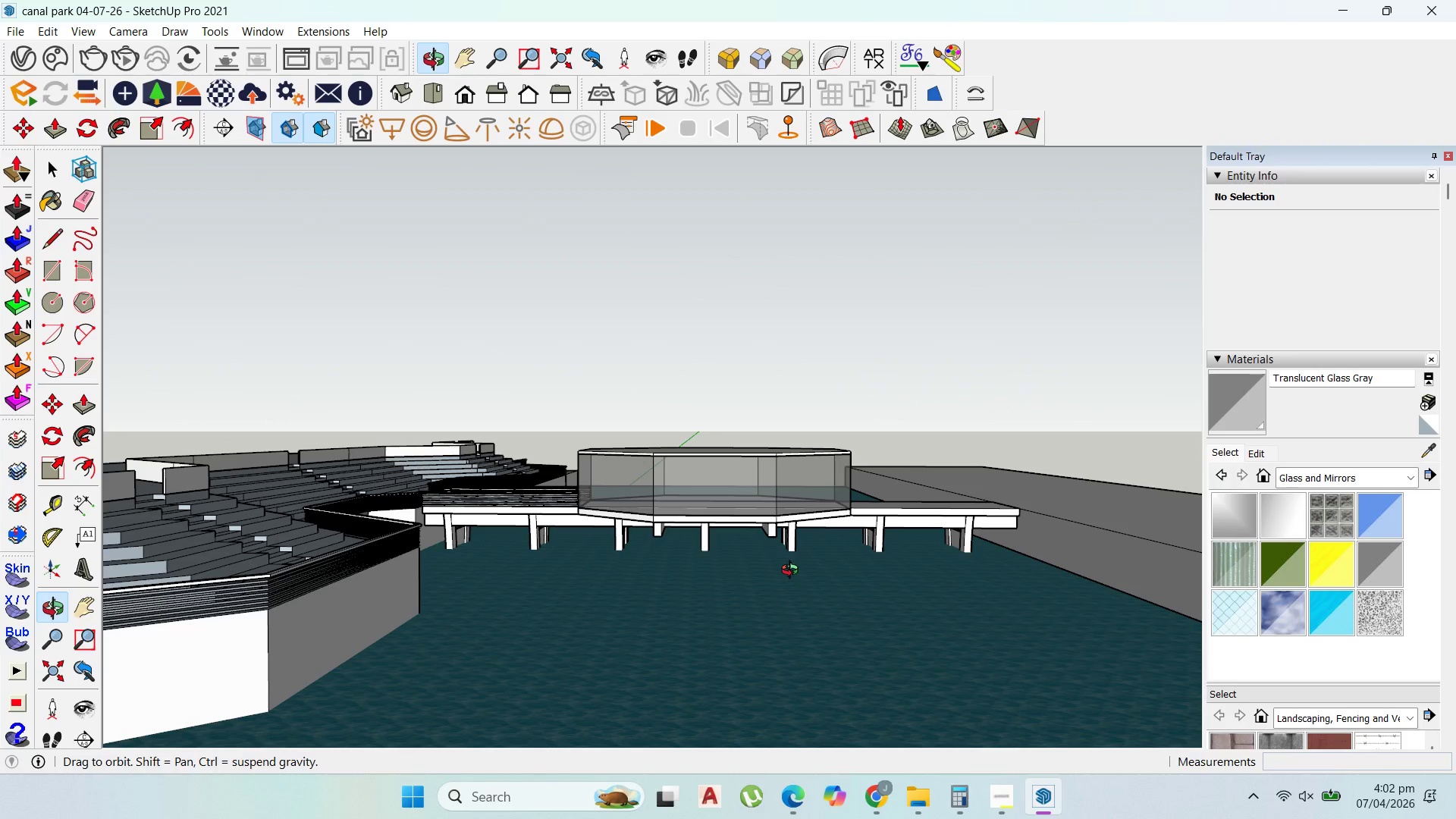 
wait(6.32)
 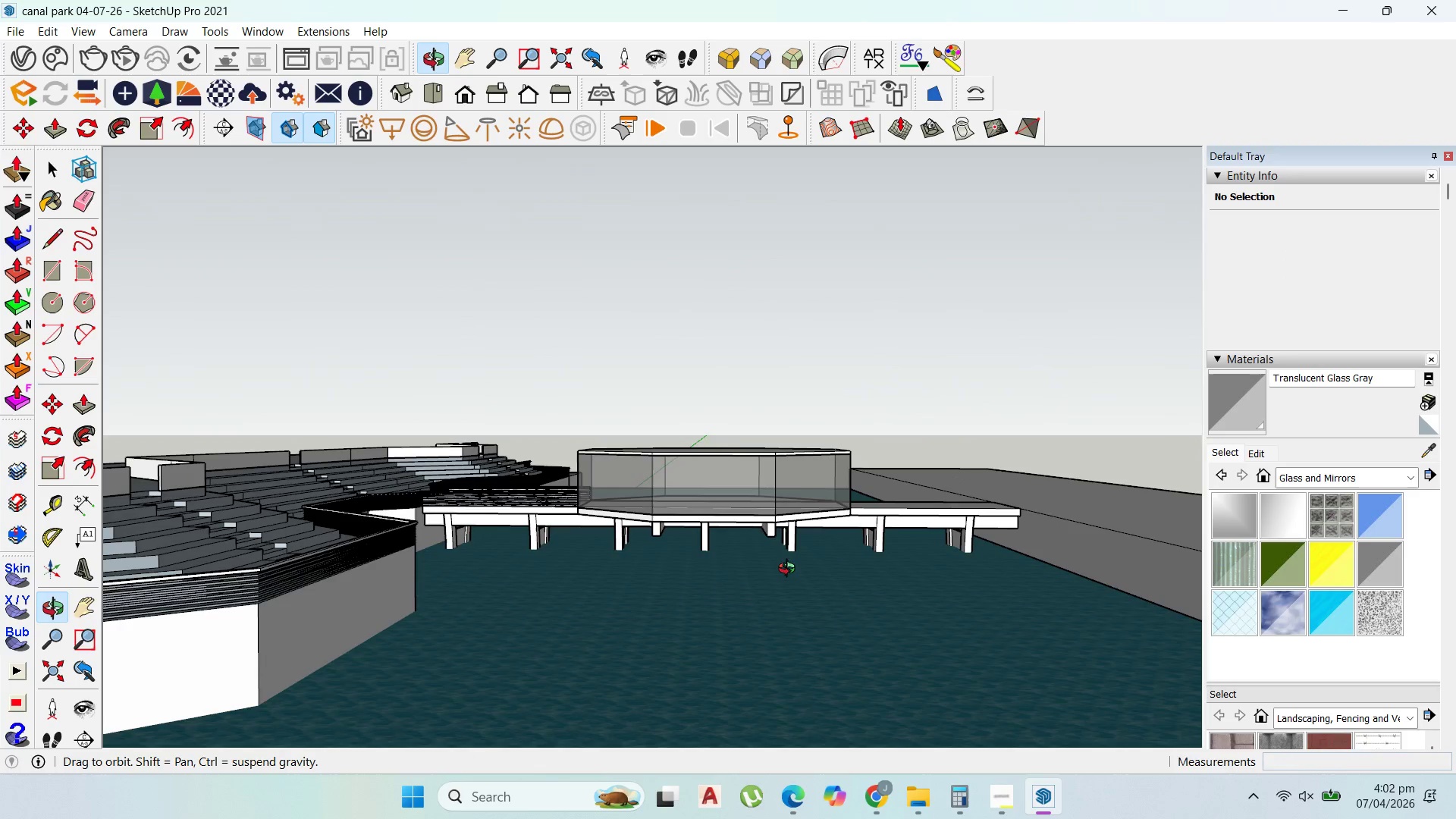 
scroll: coordinate [618, 512], scroll_direction: up, amount: 17.0
 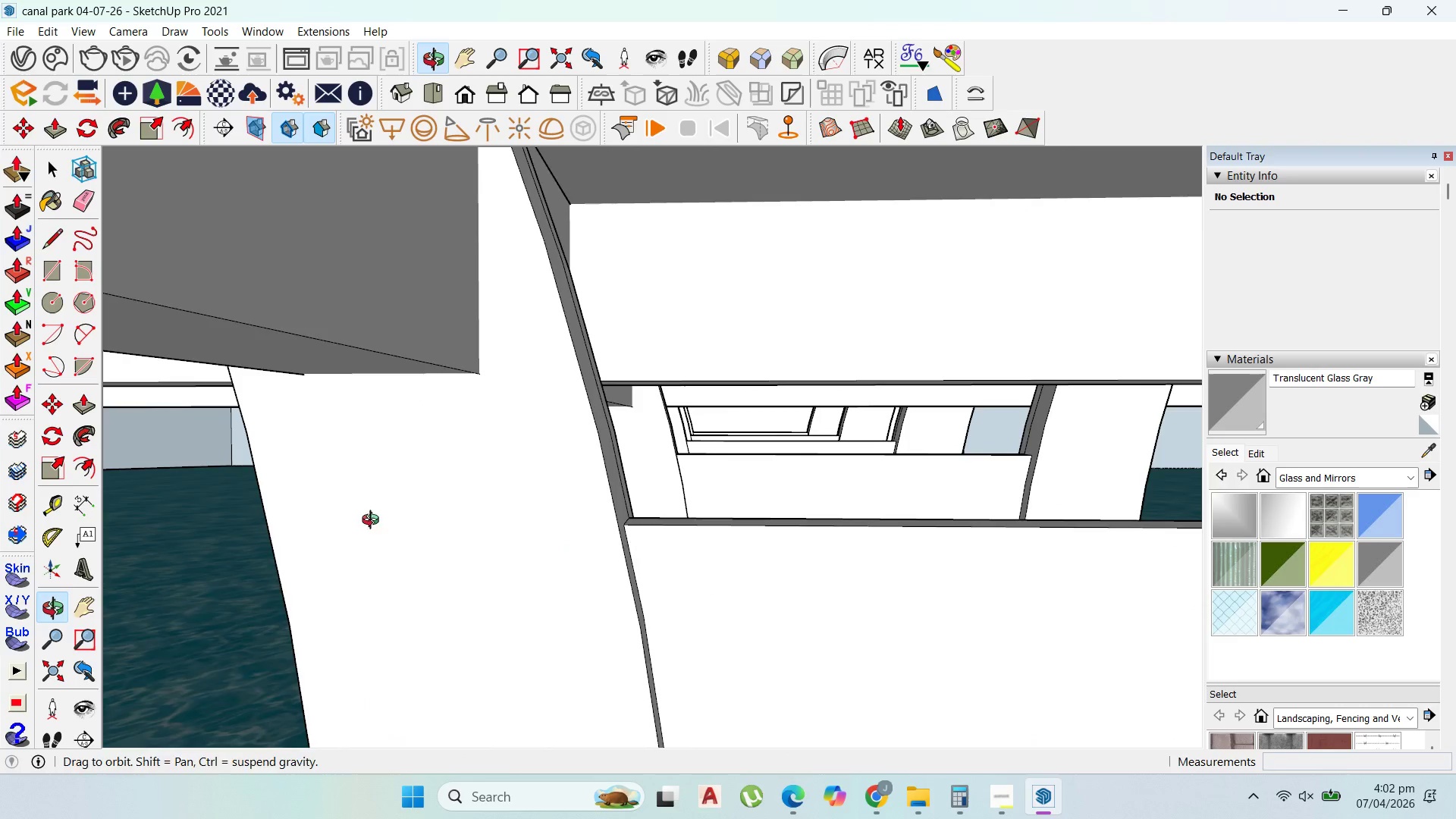 
left_click([446, 405])
 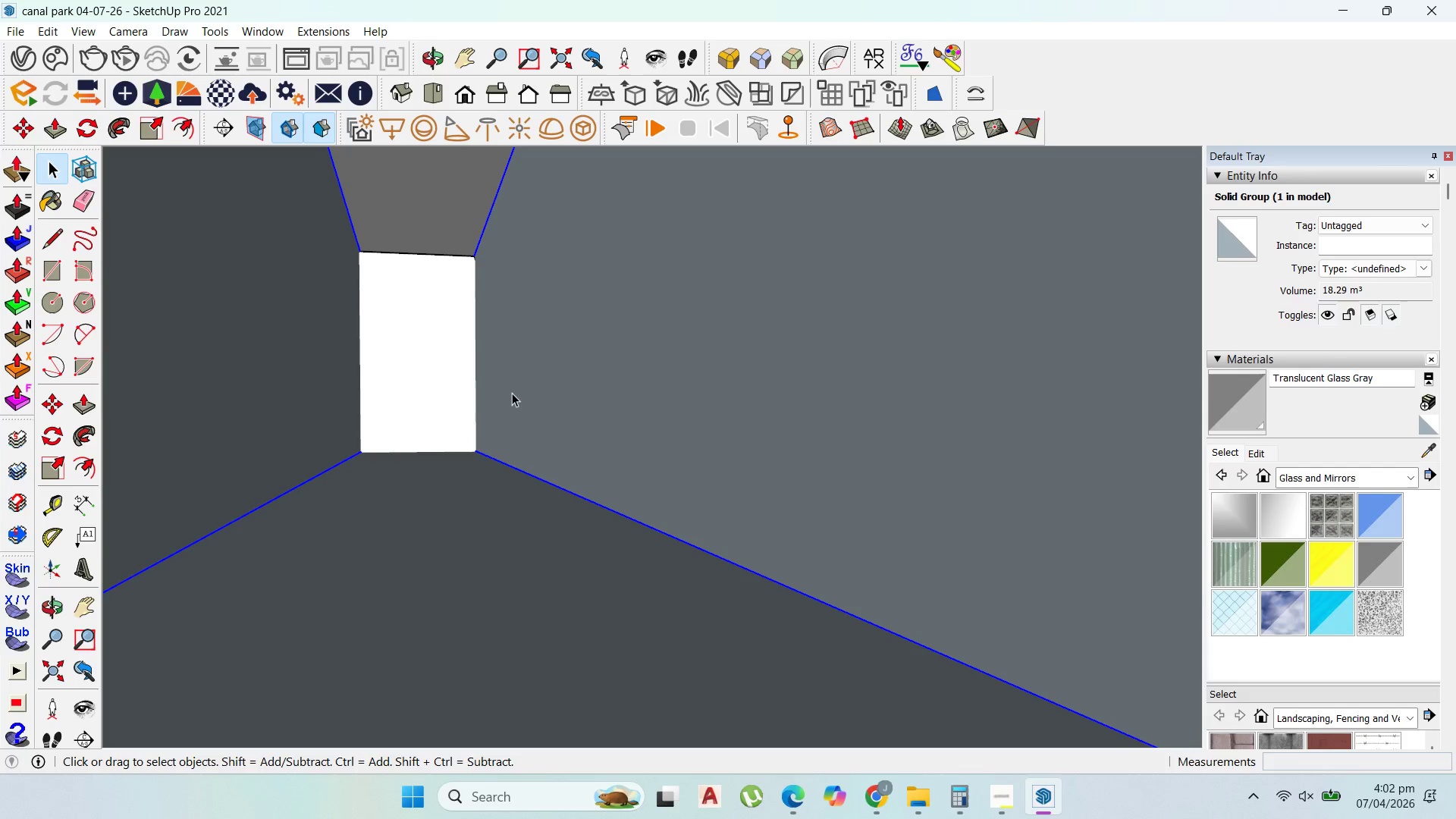 
scroll: coordinate [515, 542], scroll_direction: down, amount: 6.0
 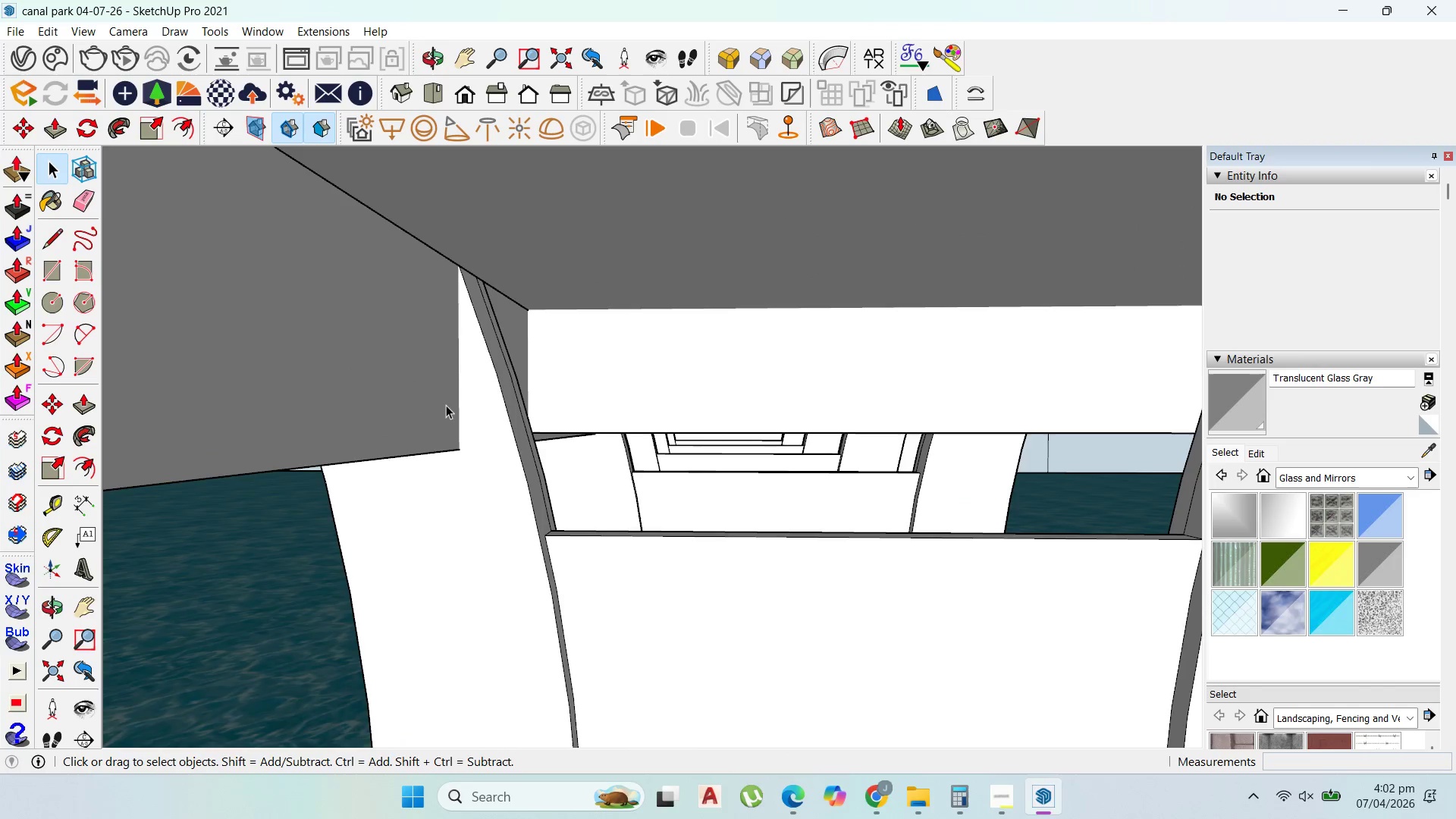 
key(M)
 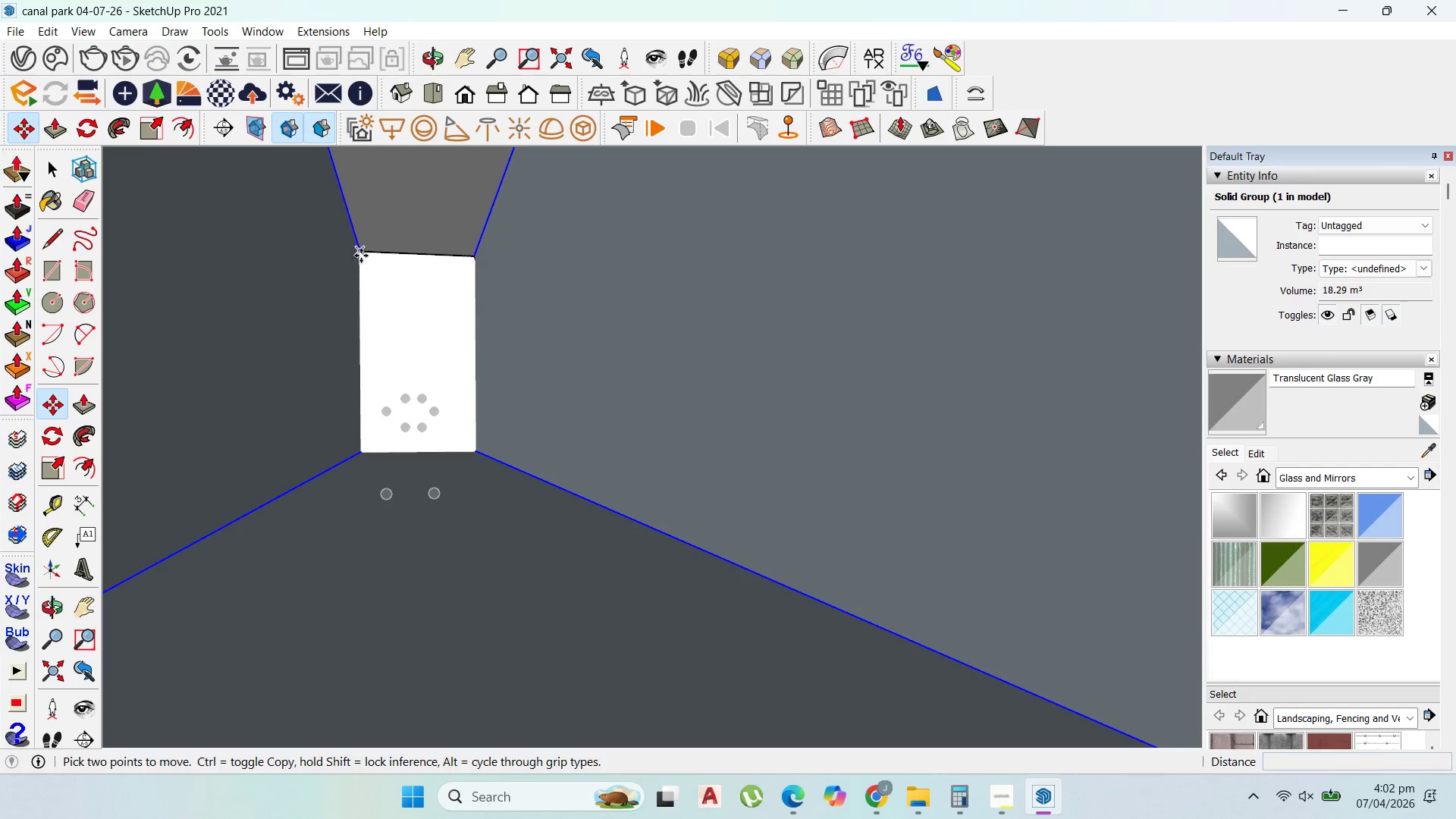 
left_click([361, 256])
 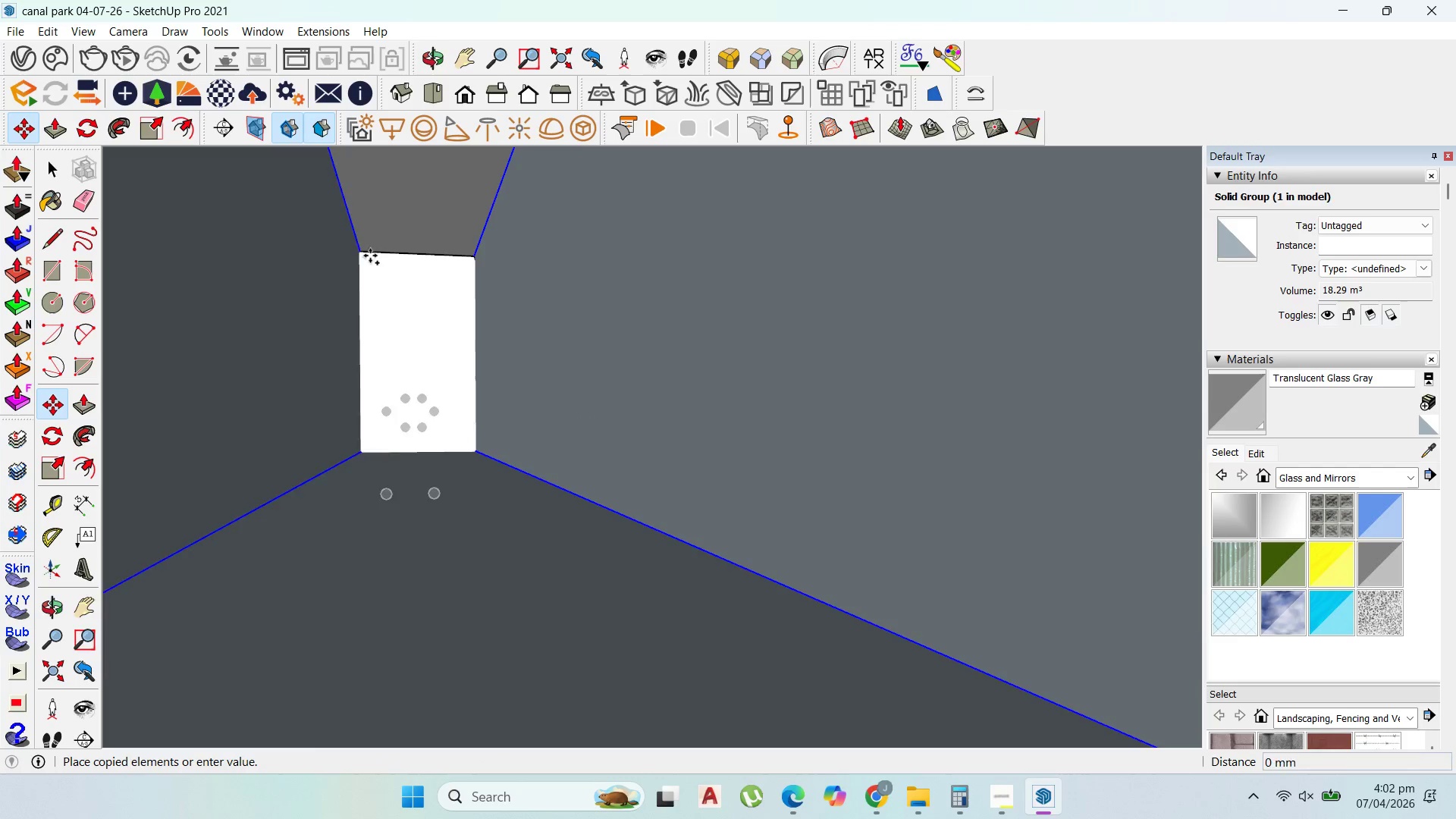 
key(Control+ControlLeft)
 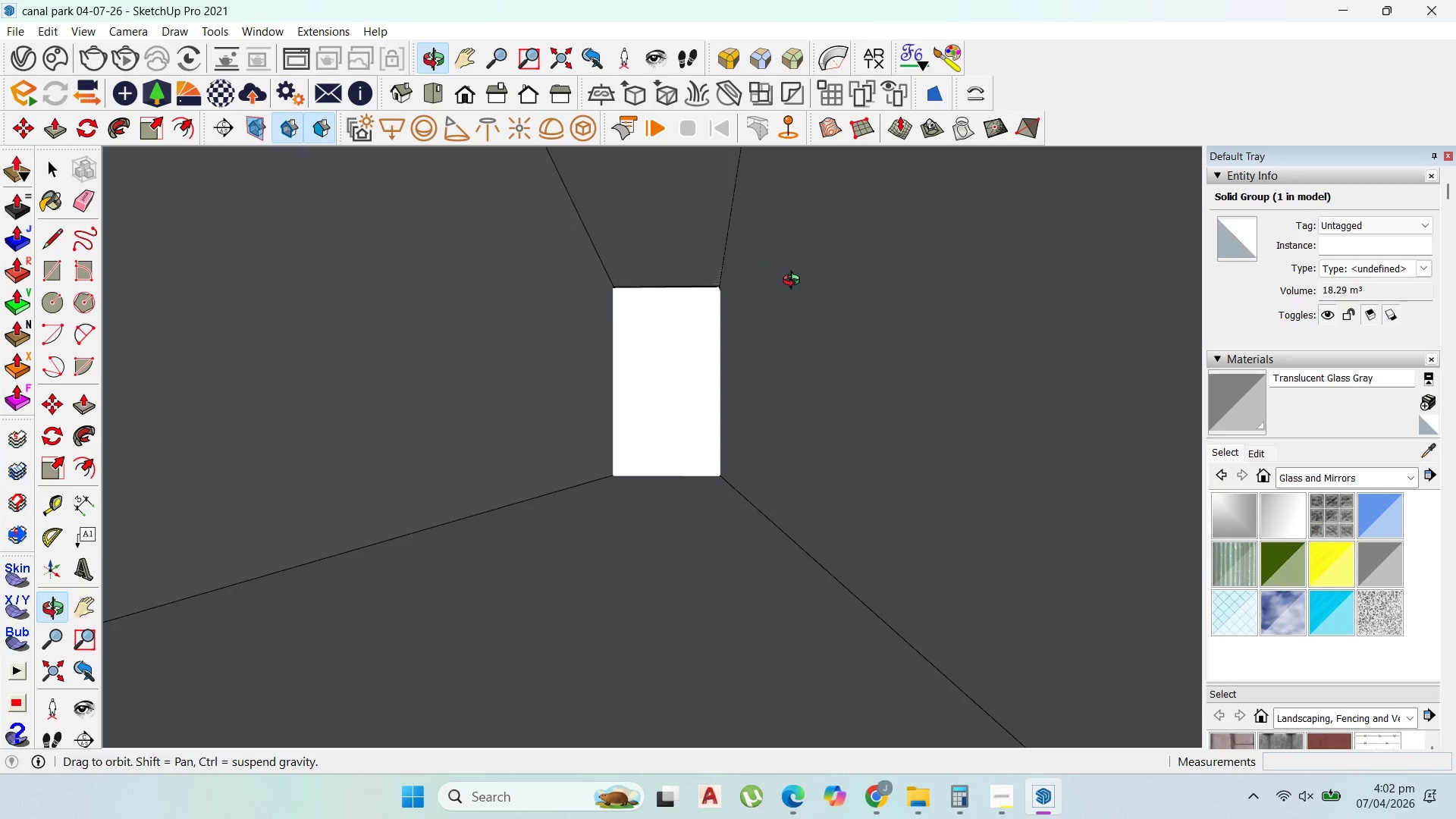 
scroll: coordinate [1089, 381], scroll_direction: up, amount: 18.0
 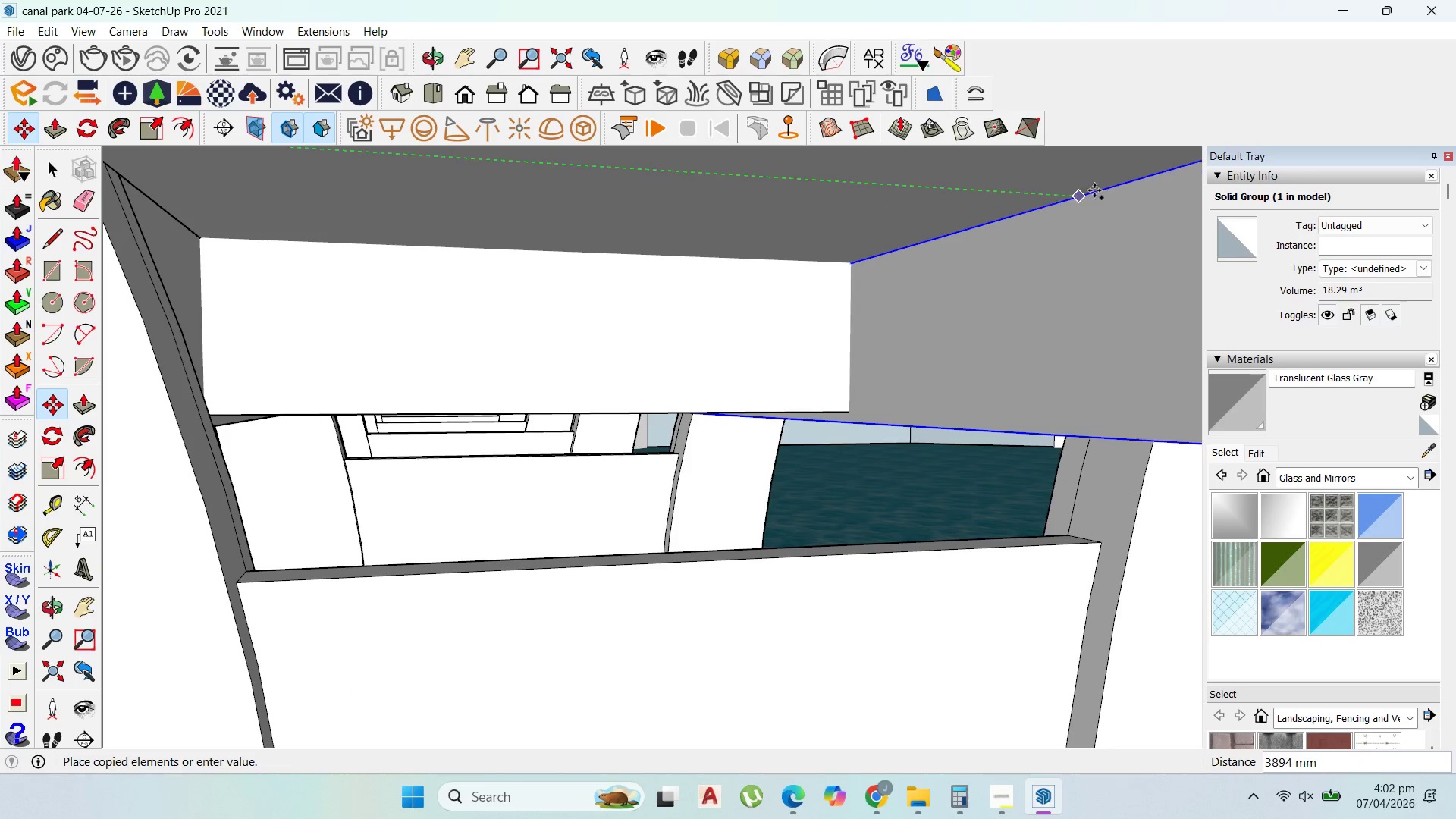 
hold_key(key=ShiftLeft, duration=1.53)
scroll: coordinate [981, 217], scroll_direction: down, amount: 2.0
 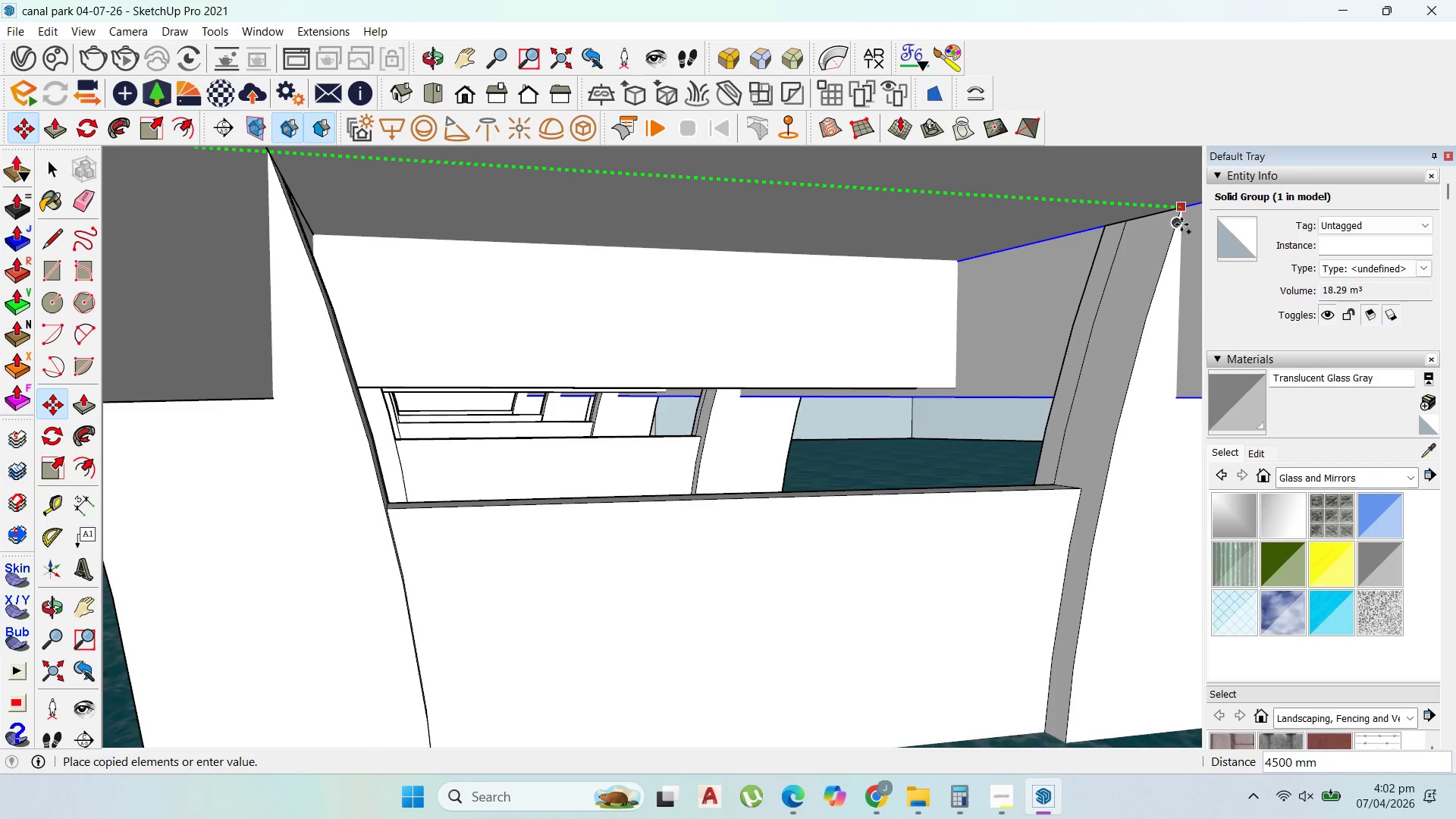 
hold_key(key=ShiftLeft, duration=0.55)
left_click([1181, 215])
 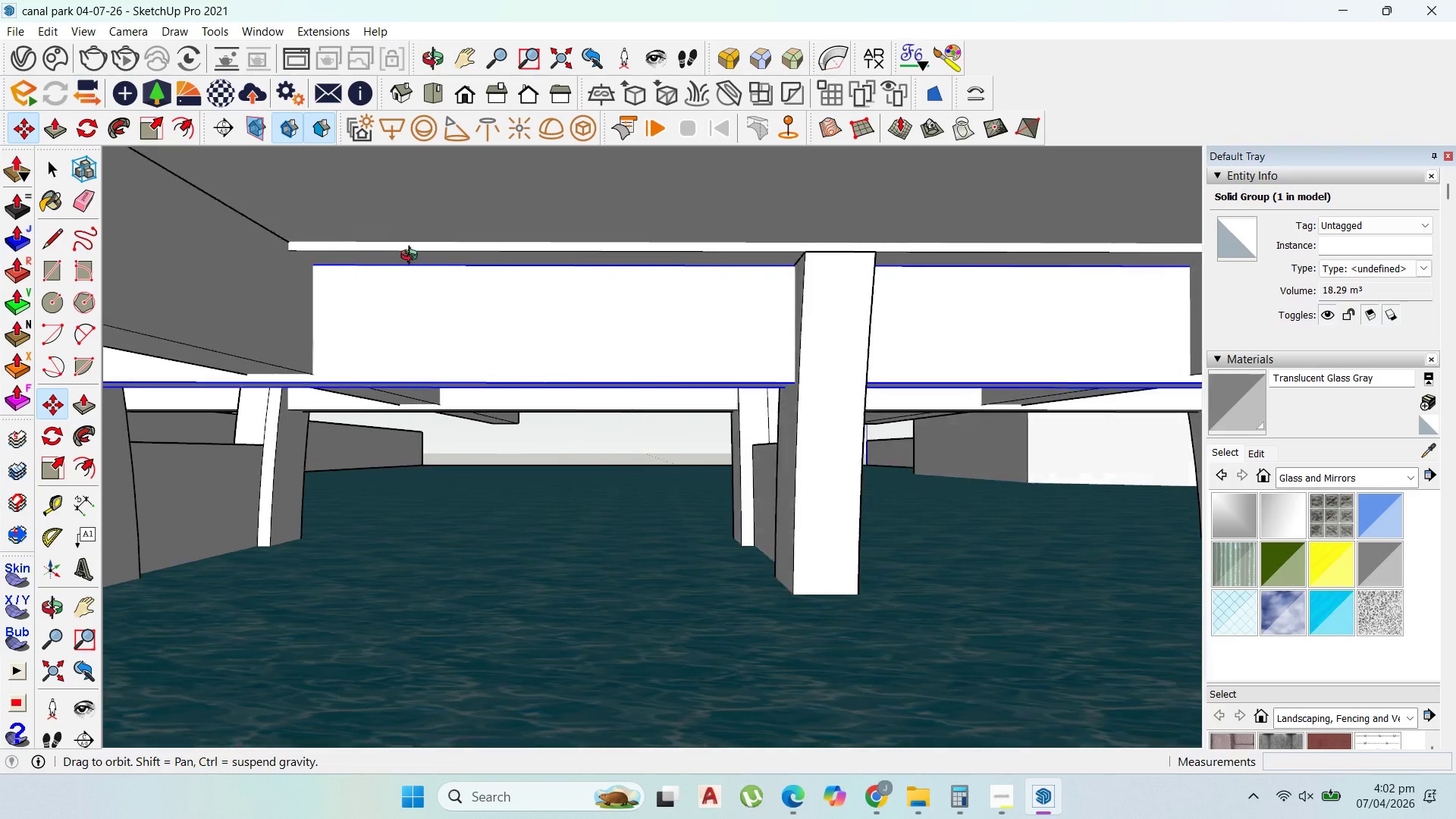 
scroll: coordinate [735, 511], scroll_direction: down, amount: 30.0
 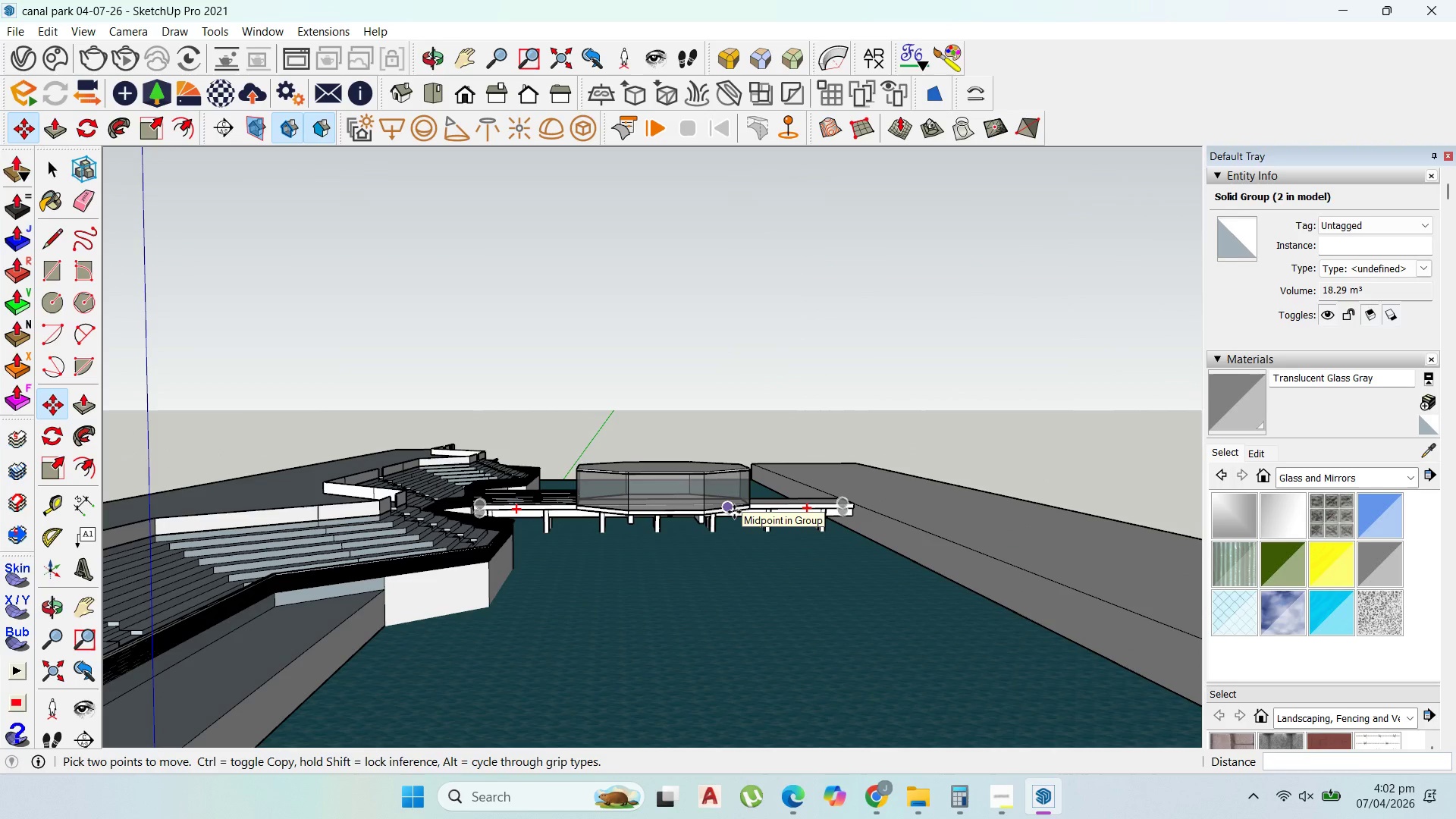 
key(Control+S)
 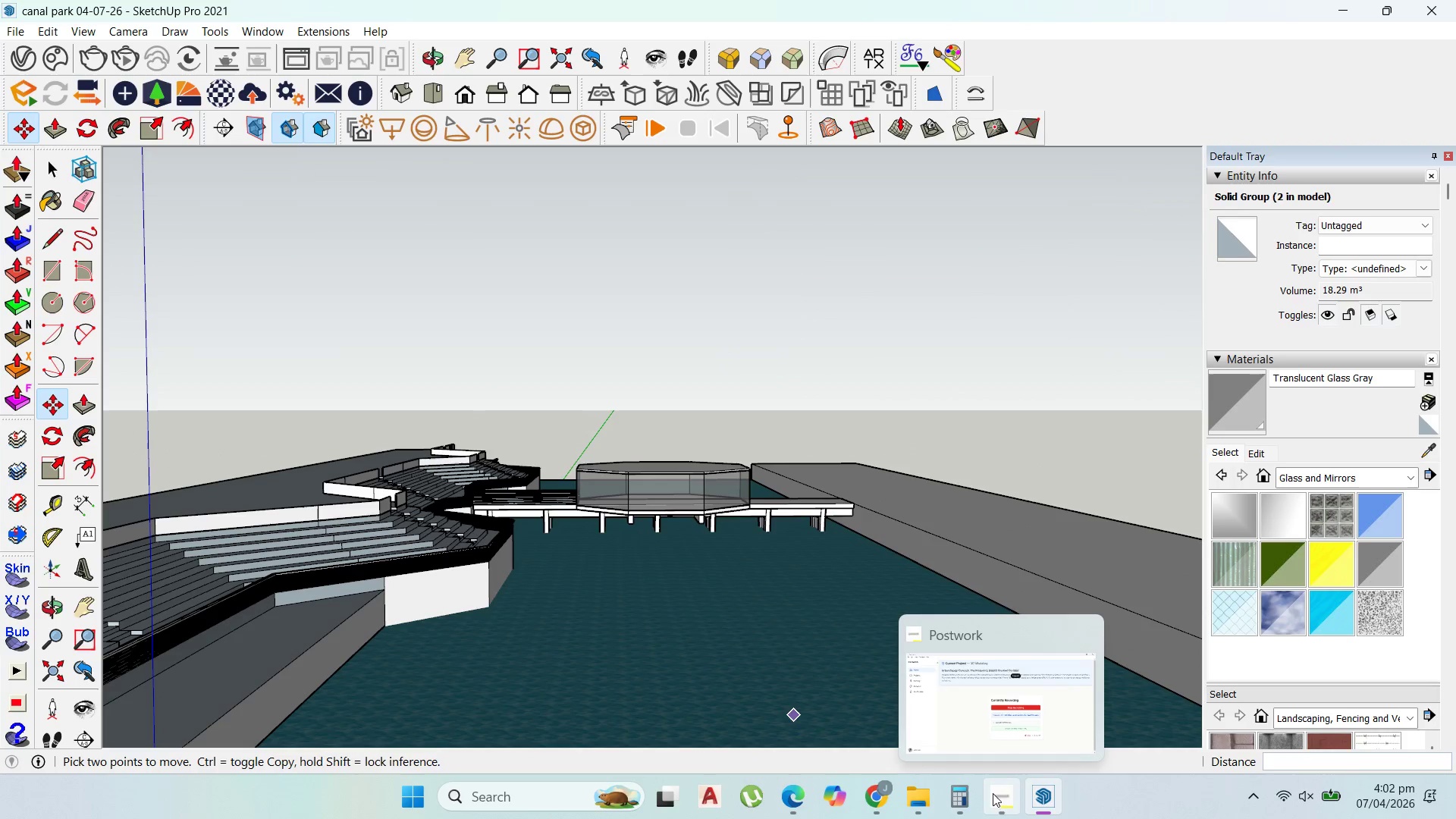 
left_click([993, 797])